 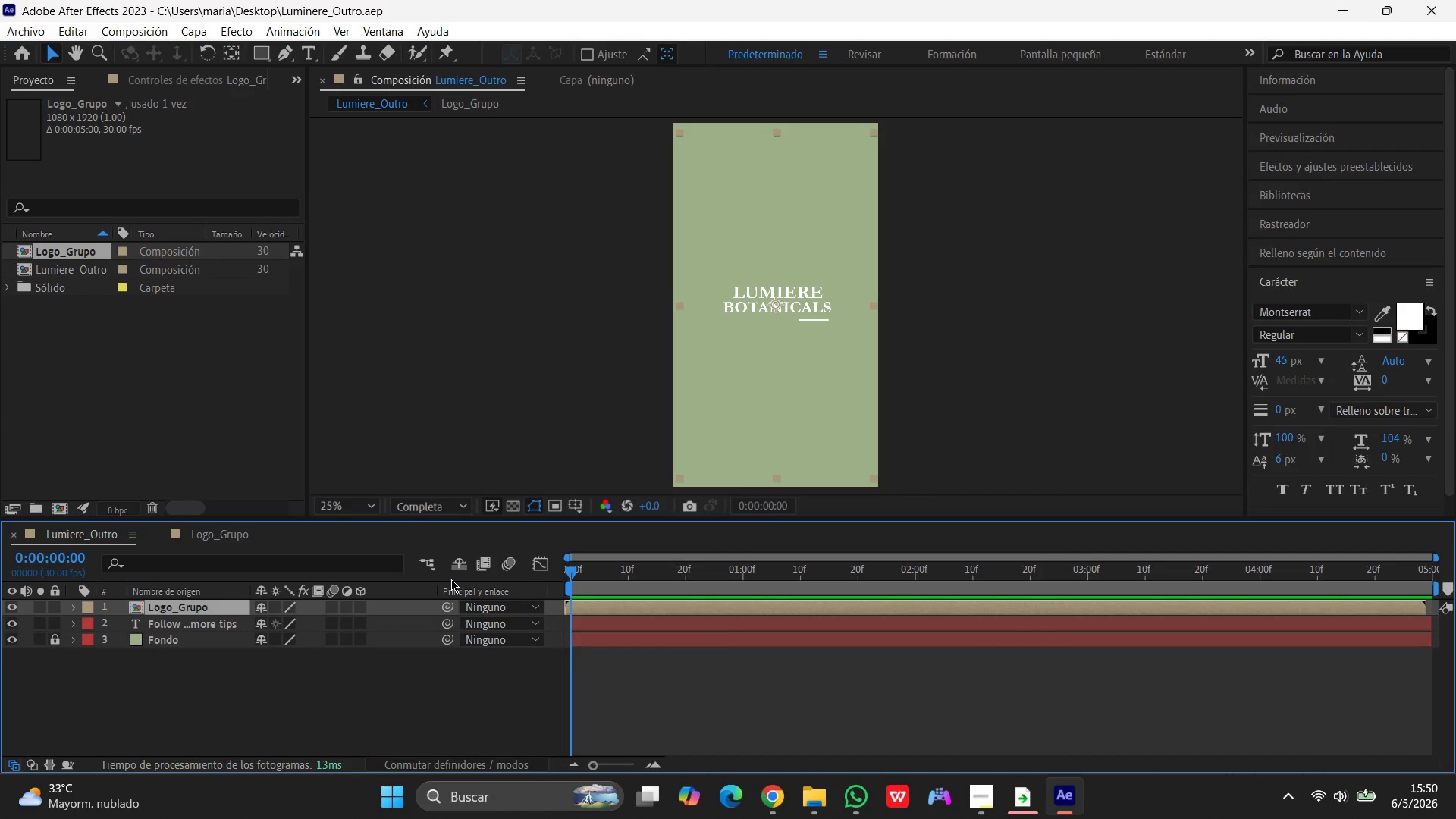 
key(CapsLock)
 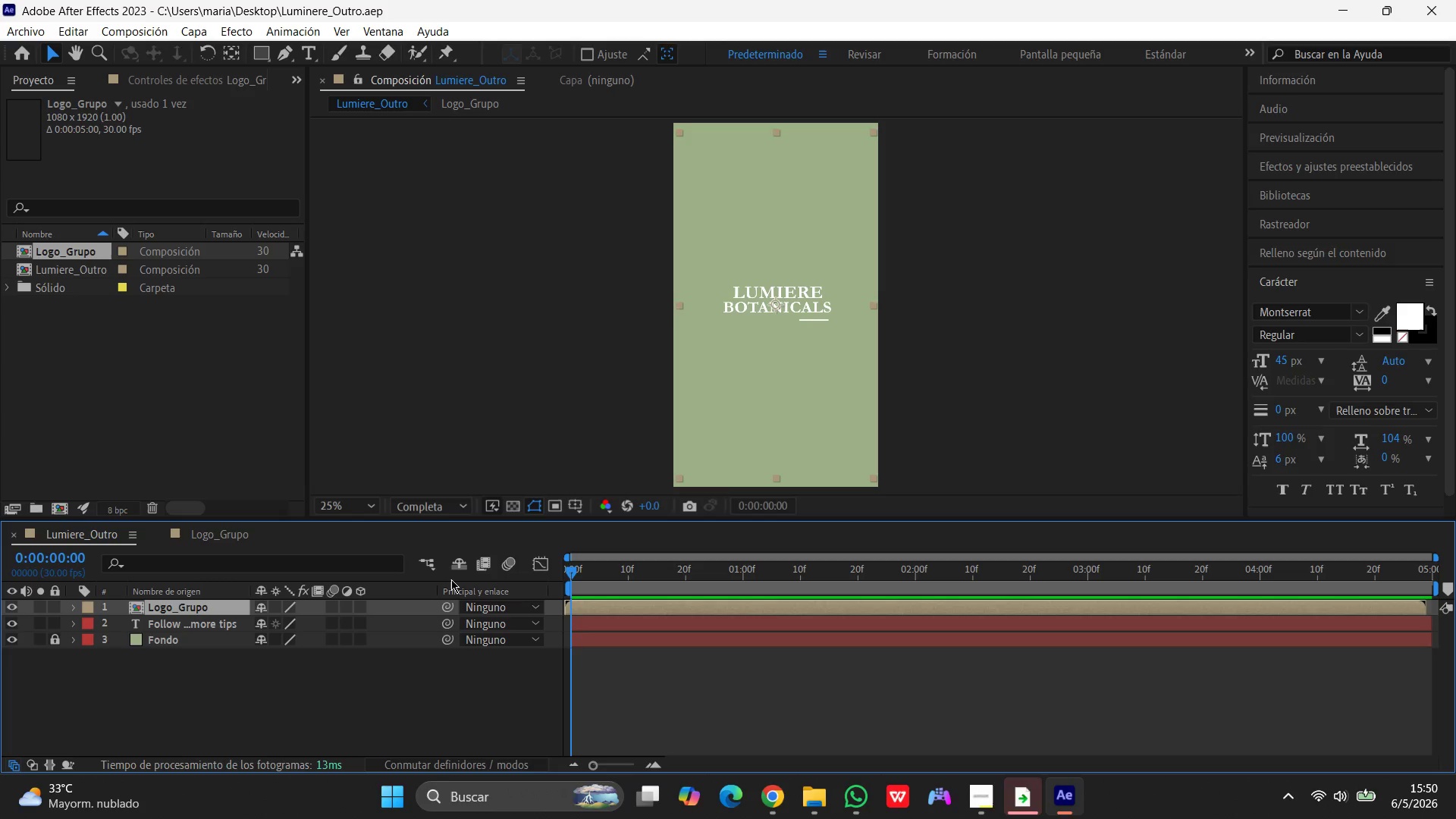 
key(Space)
 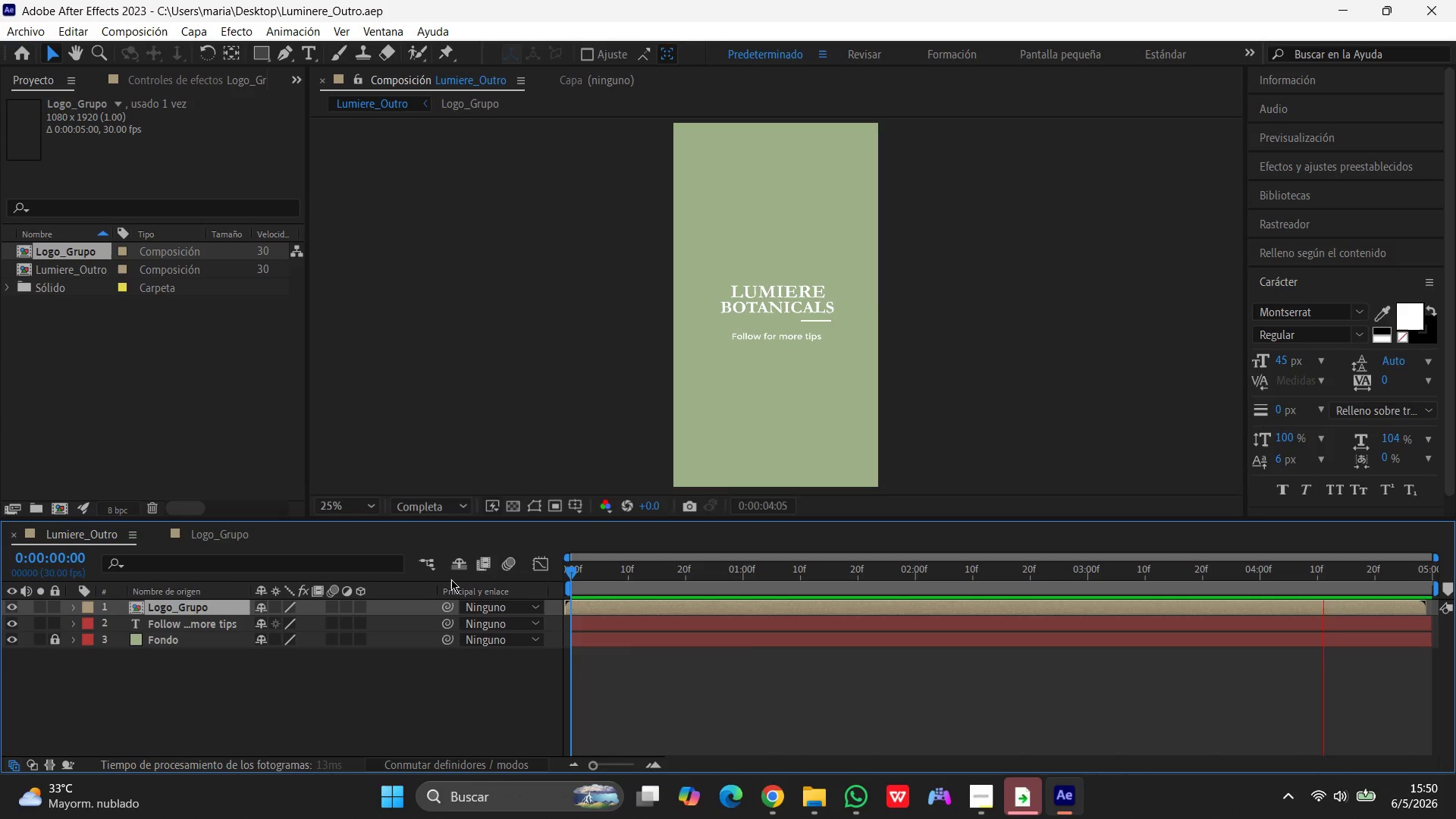 
wait(6.23)
 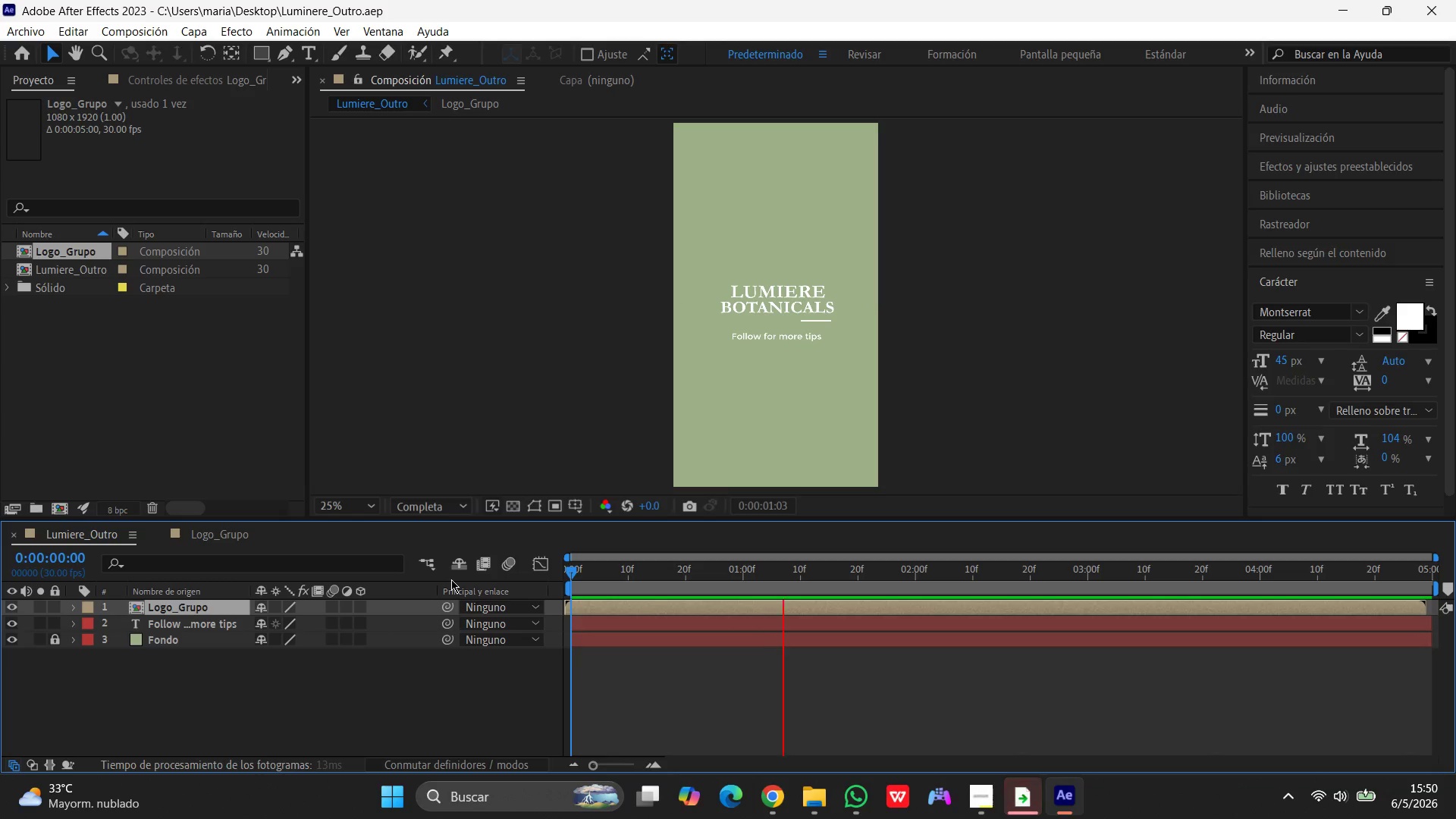 
key(Space)
 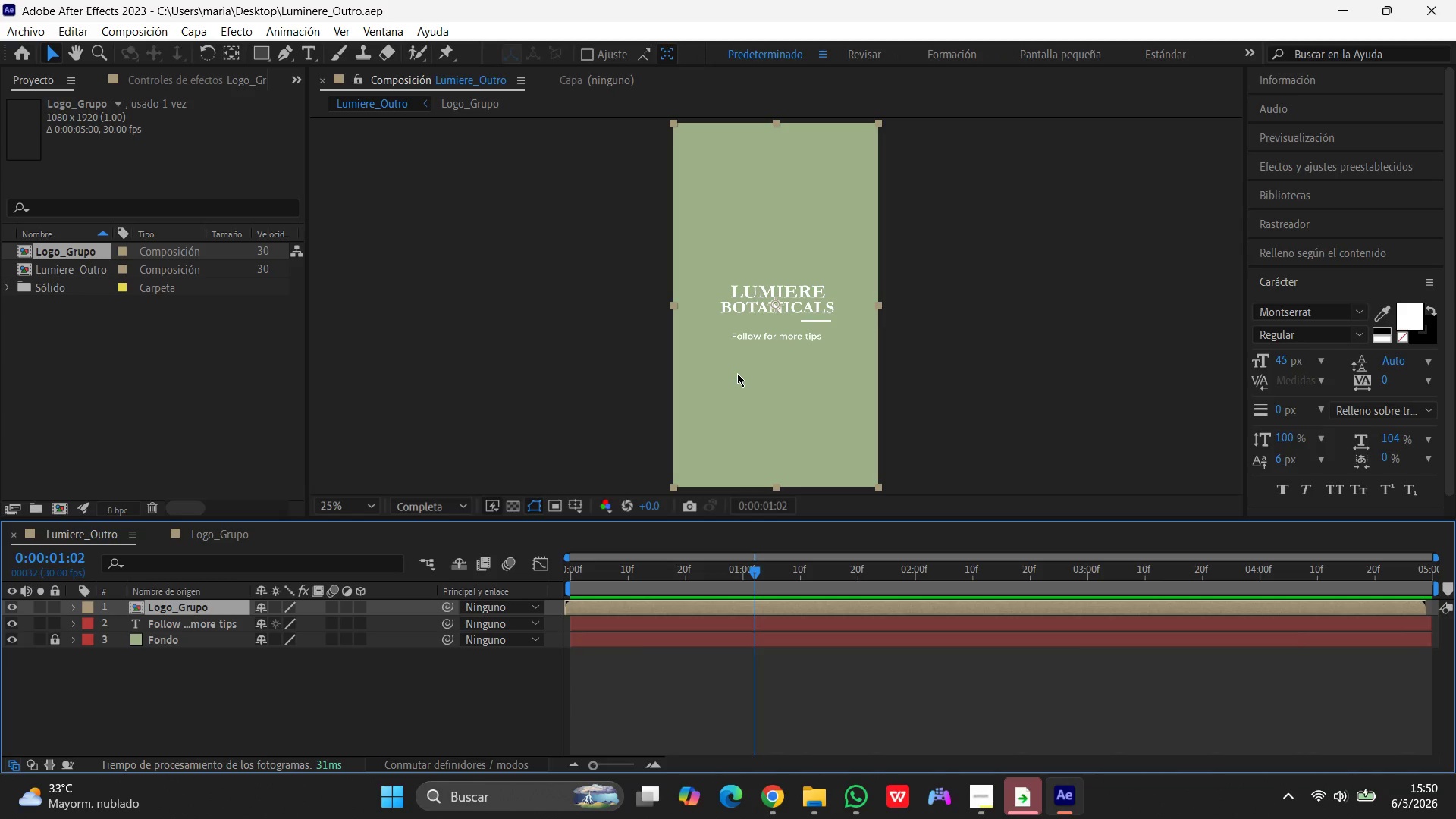 
left_click([995, 350])
 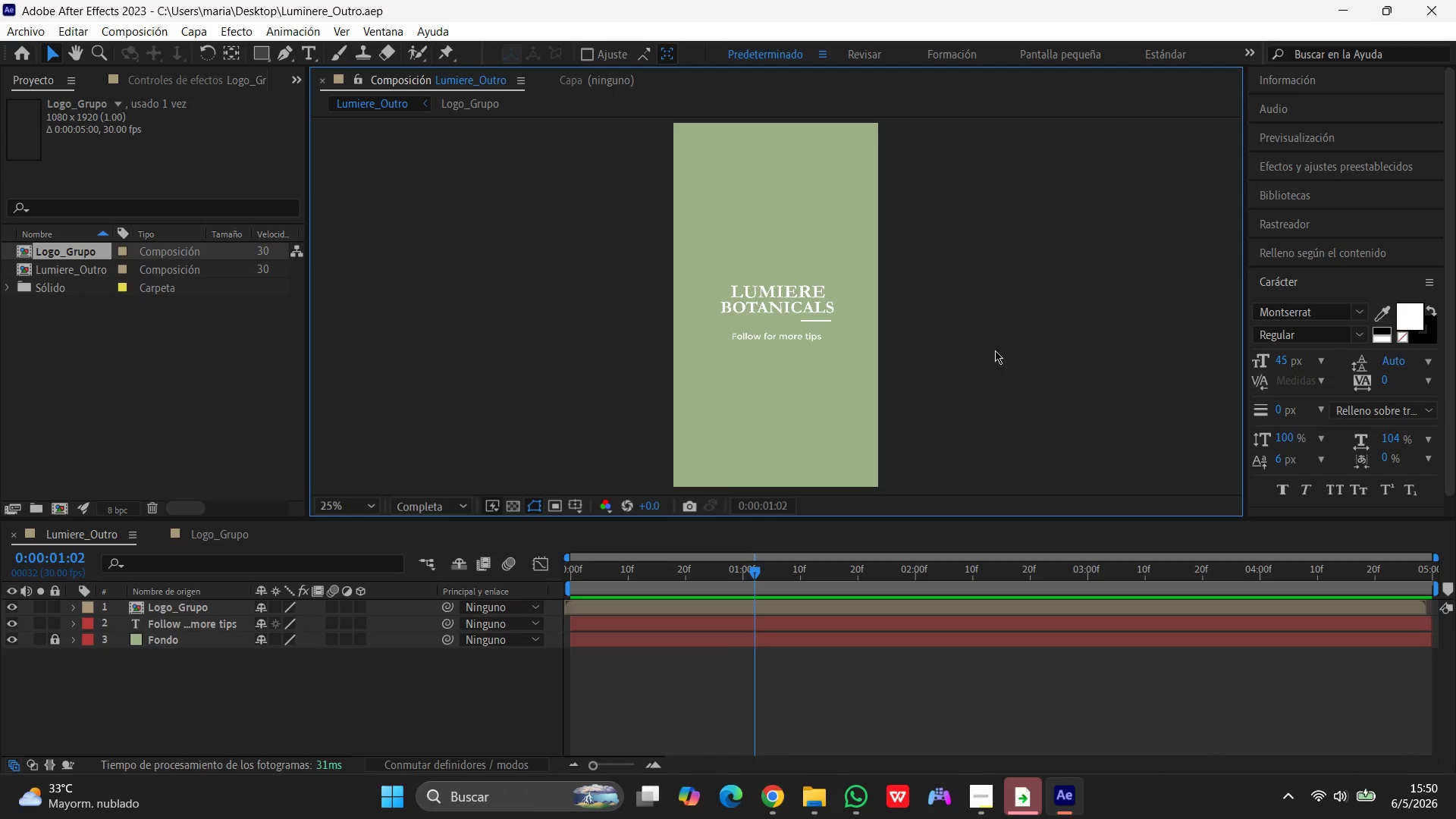 
wait(5.41)
 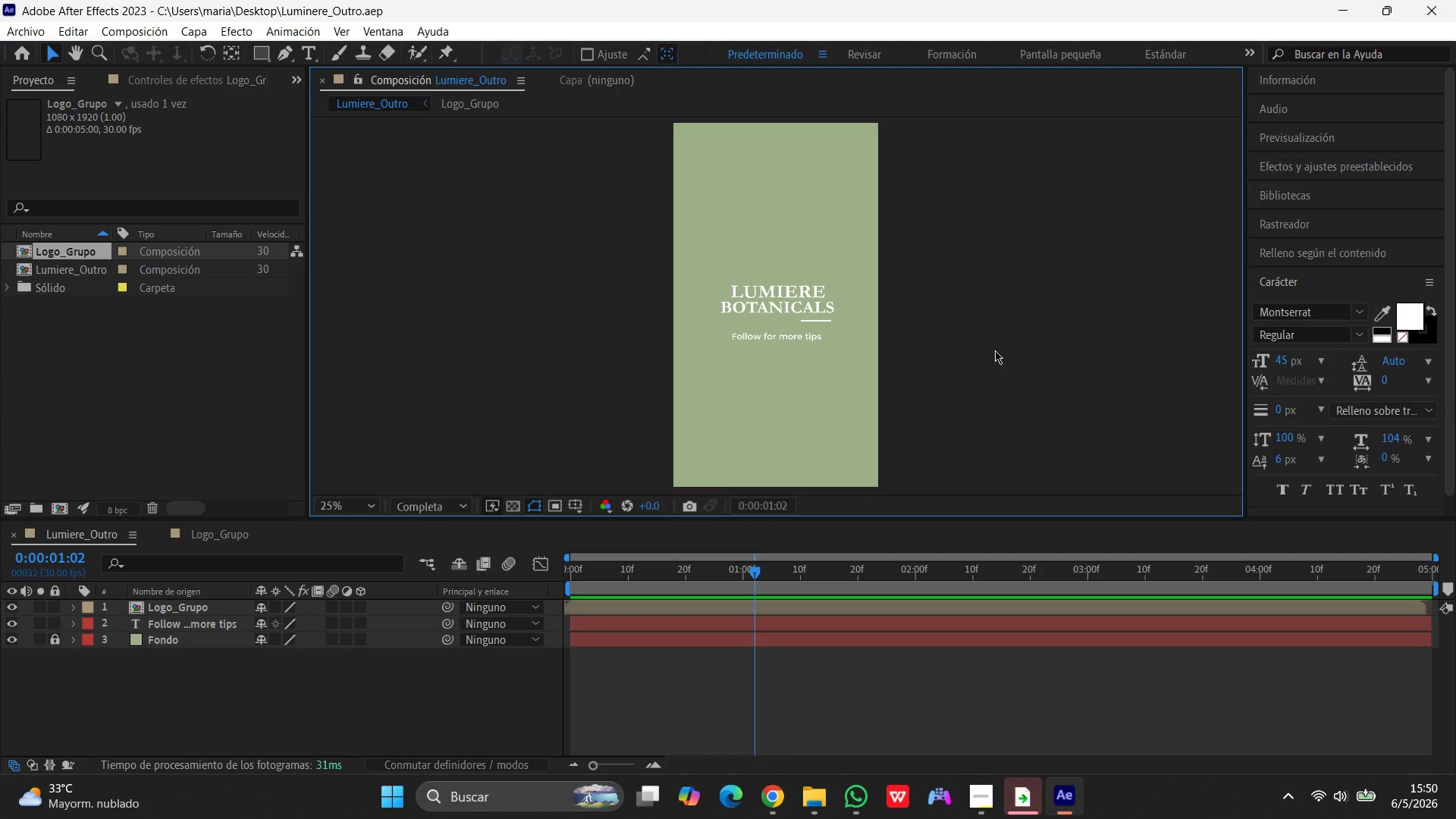 
left_click([1015, 331])
 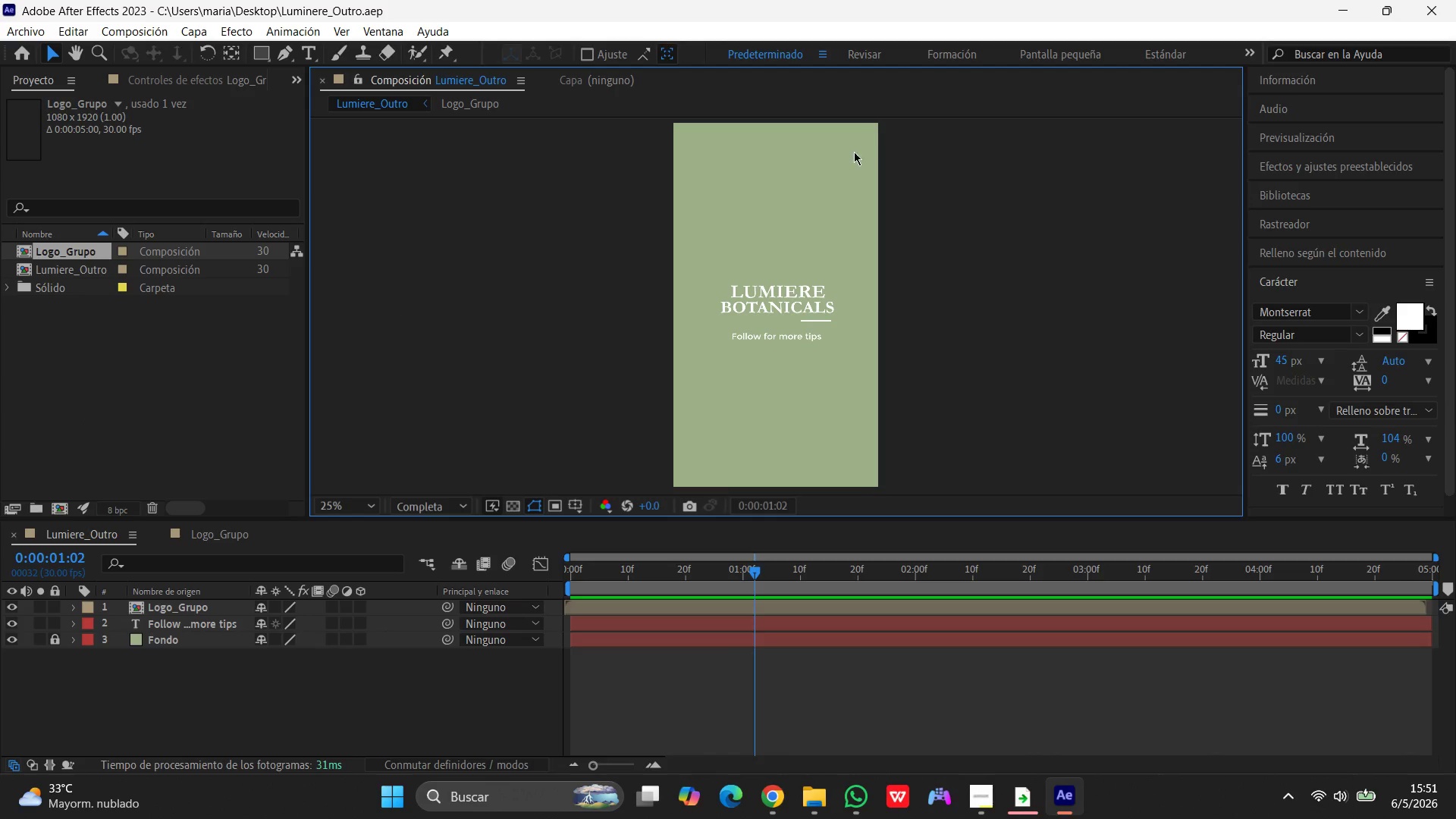 
wait(6.12)
 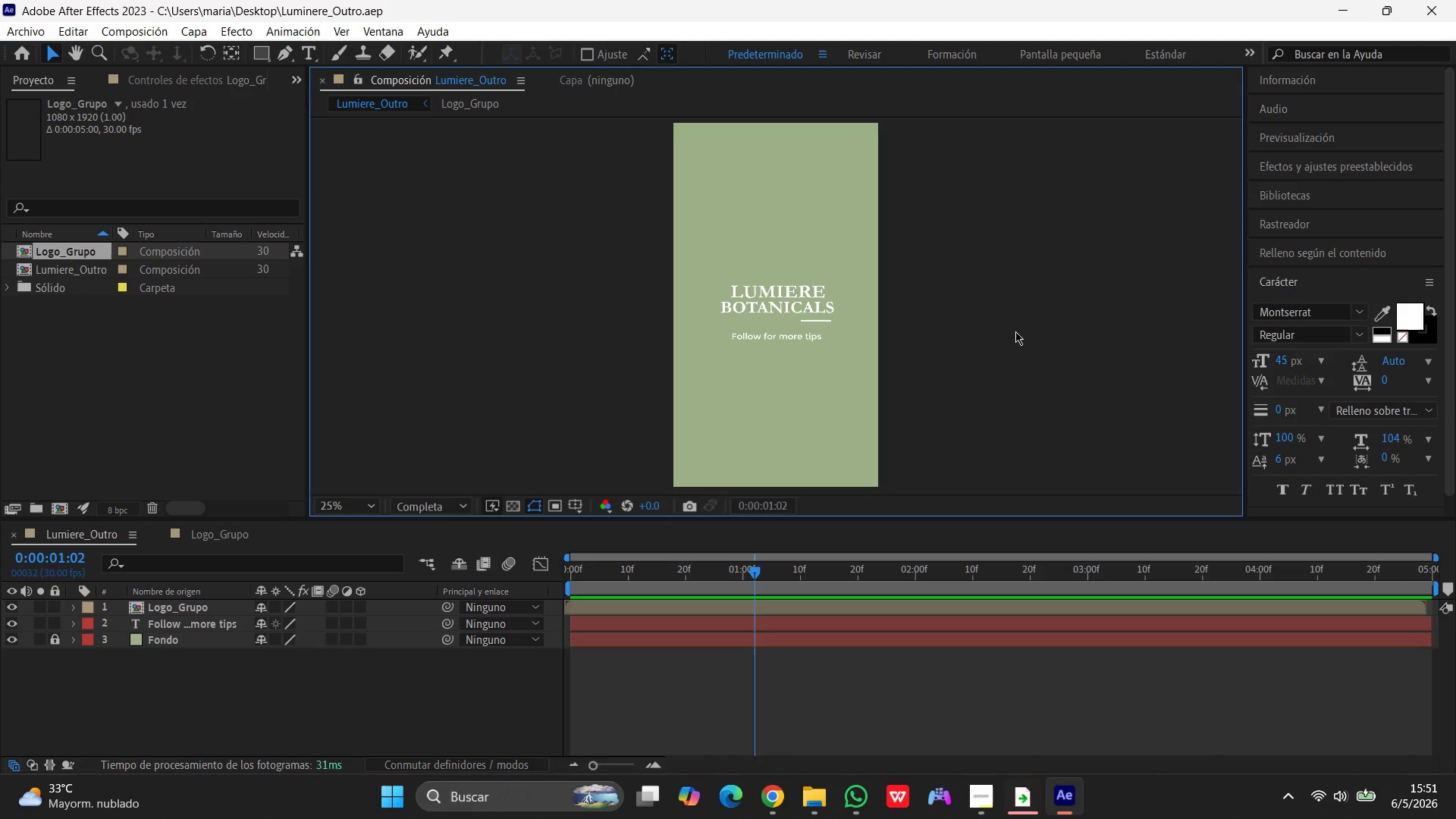 
left_click([1056, 795])
 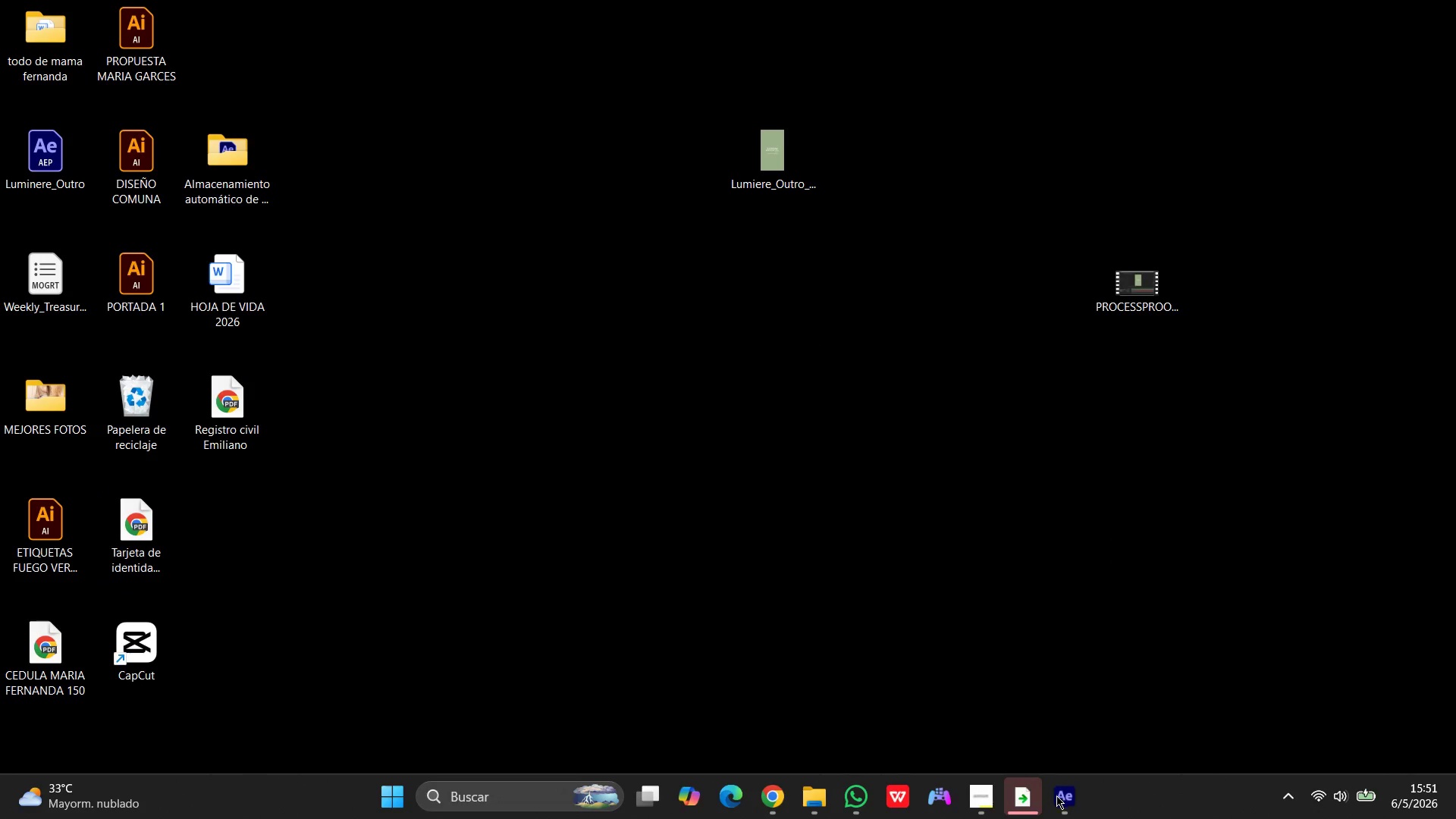 
left_click([1056, 795])
 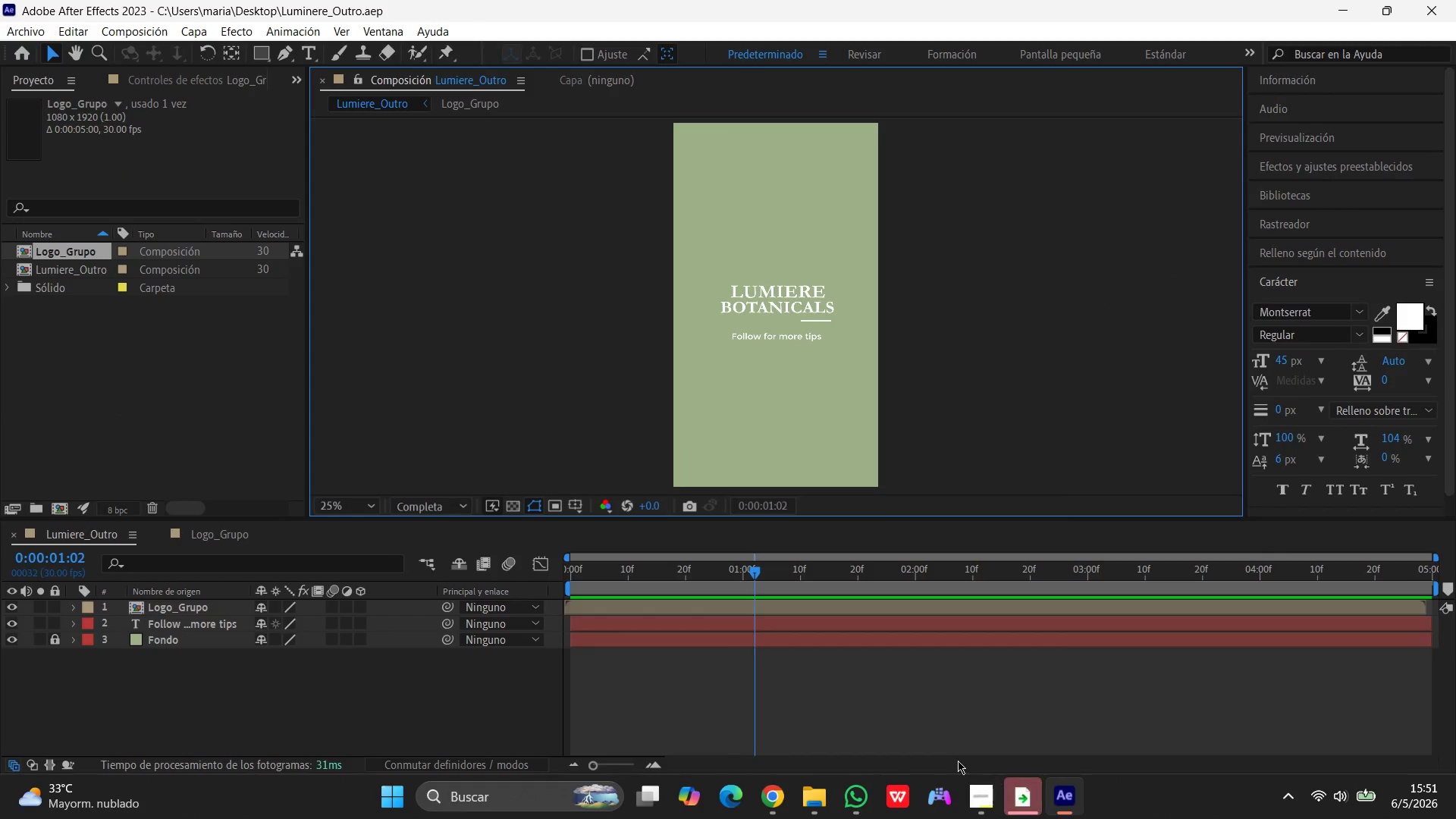 
mouse_move([837, 802])
 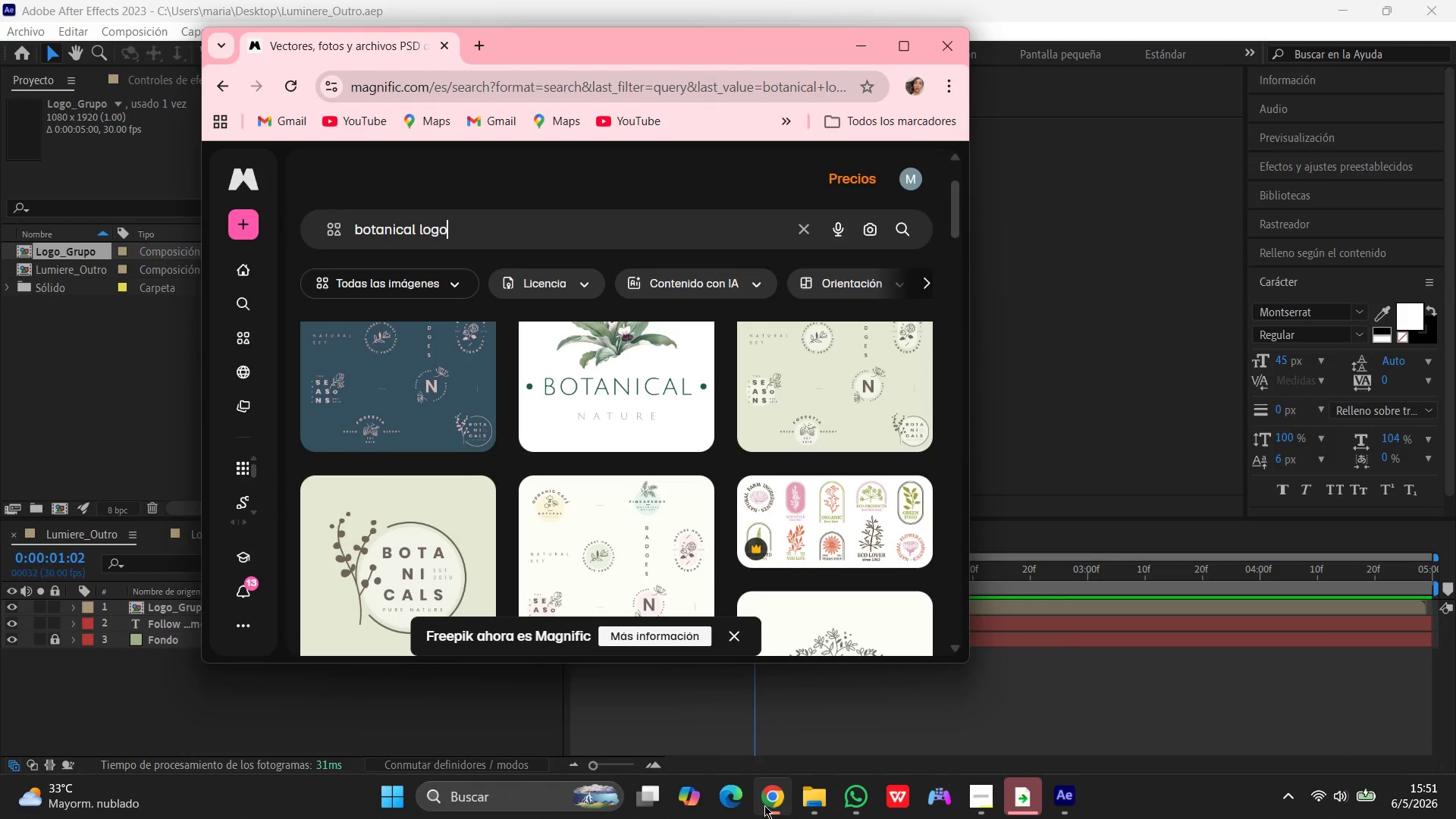 
left_click([768, 807])
 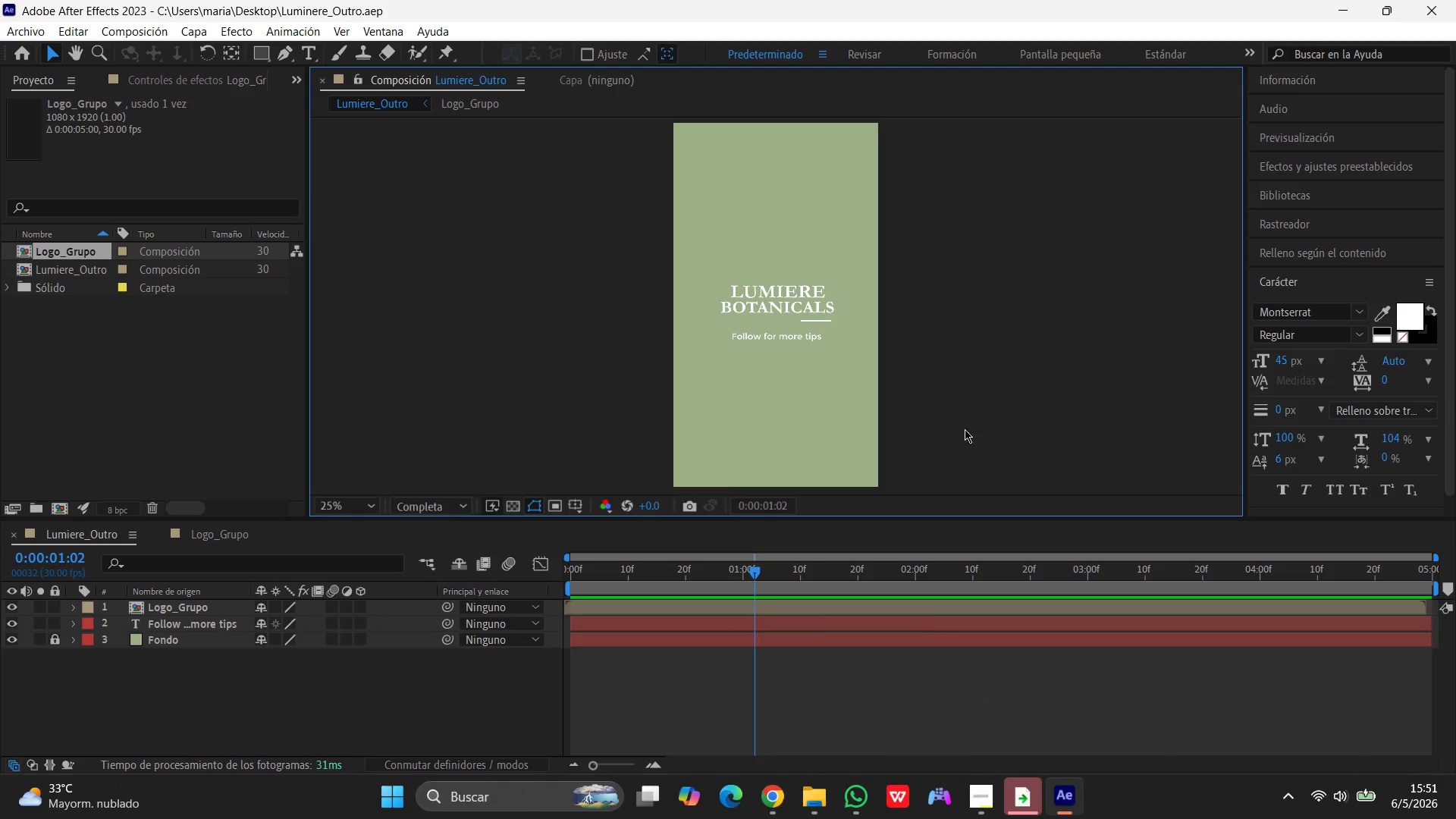 
left_click([1348, 6])
 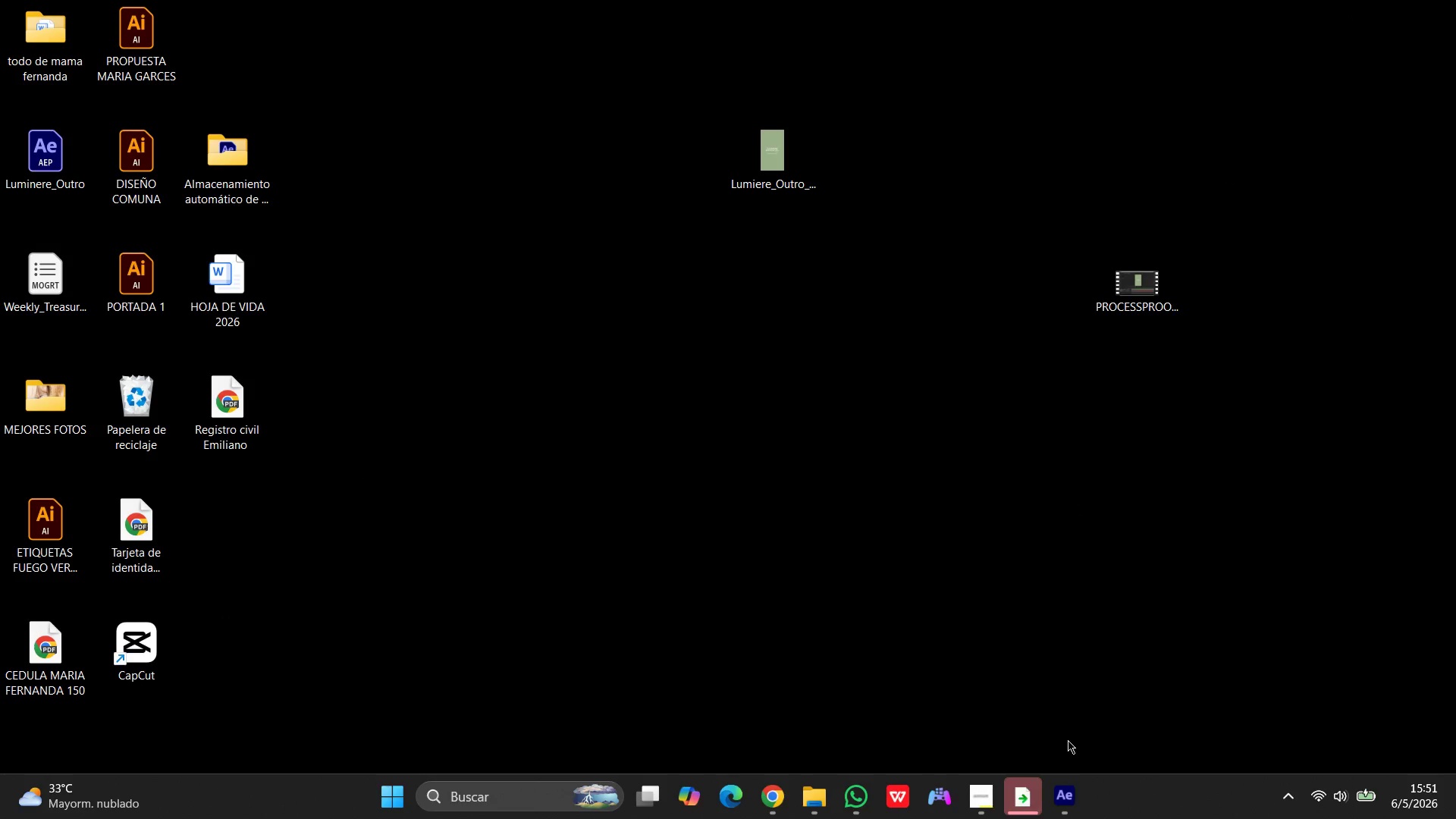 
left_click([1065, 807])
 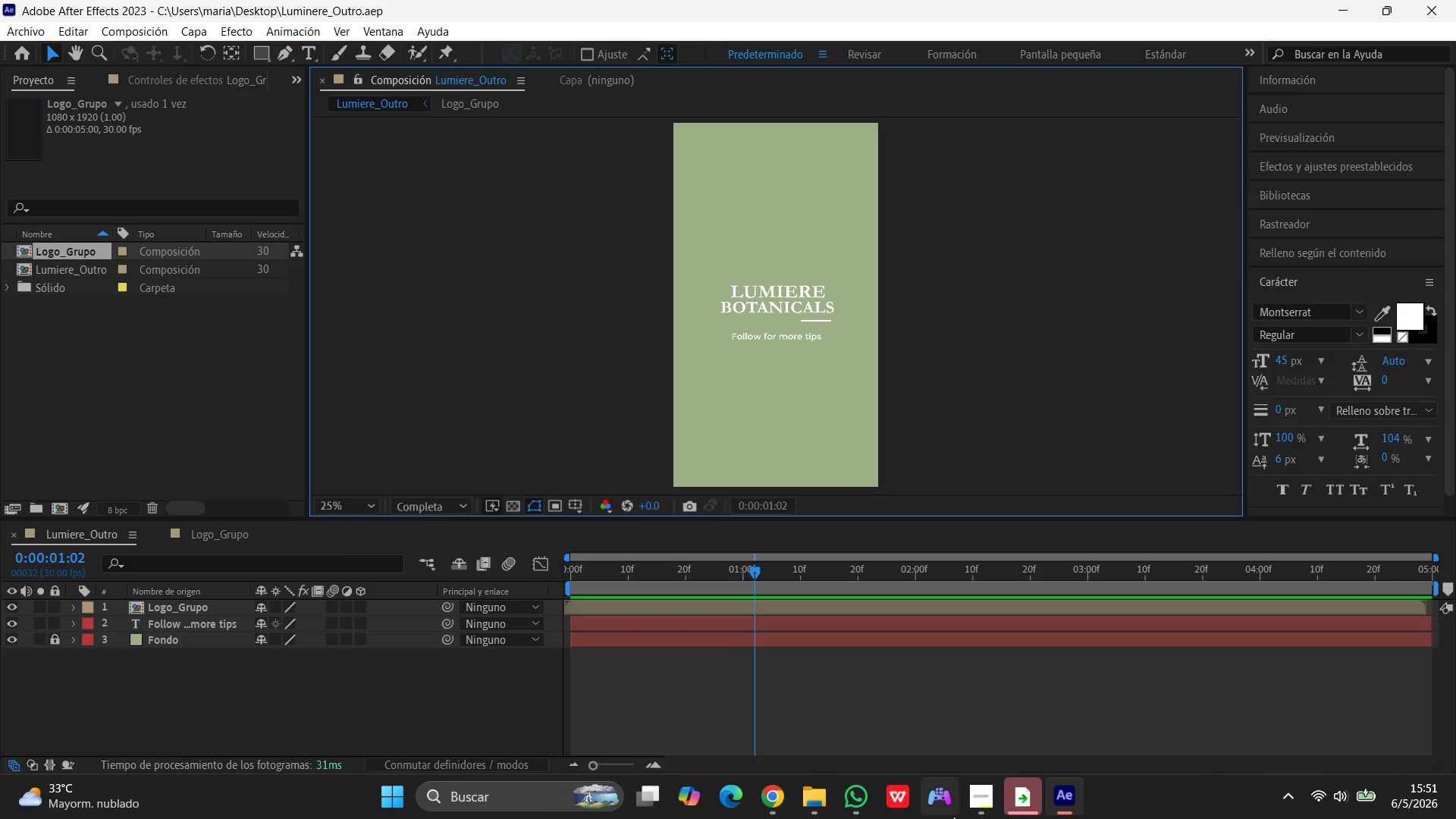 
left_click([986, 808])